 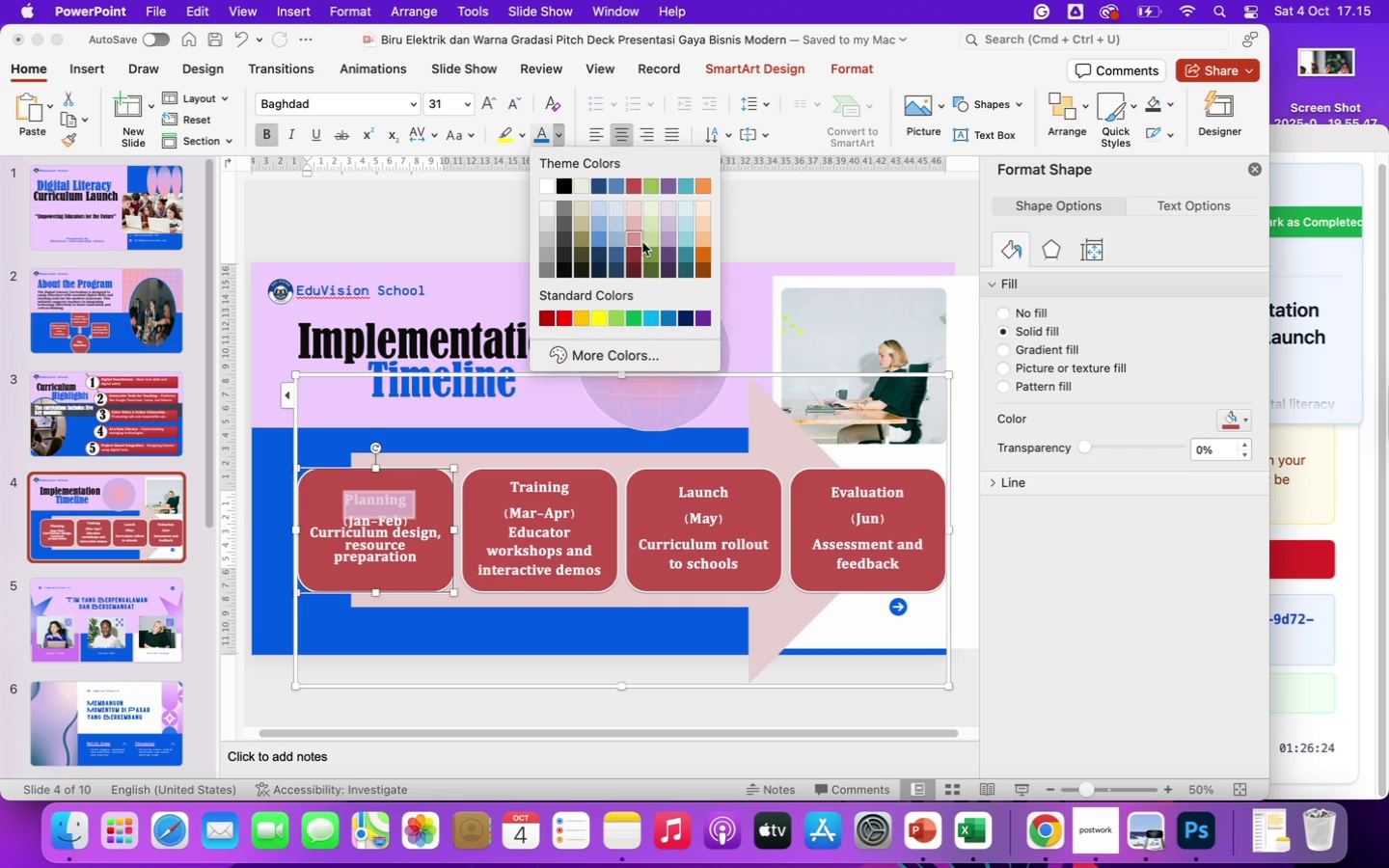 
left_click([665, 314])
 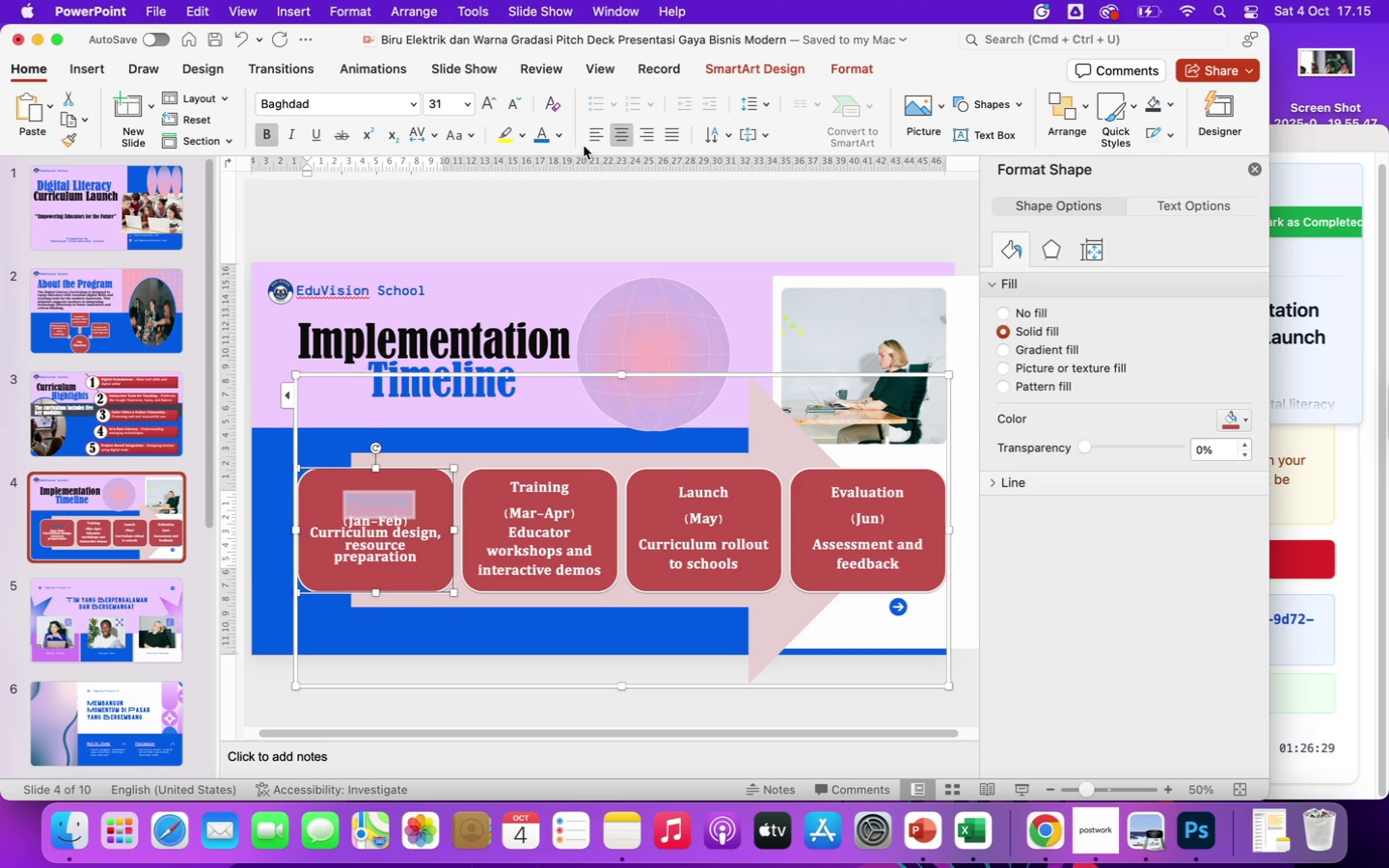 
left_click([554, 133])
 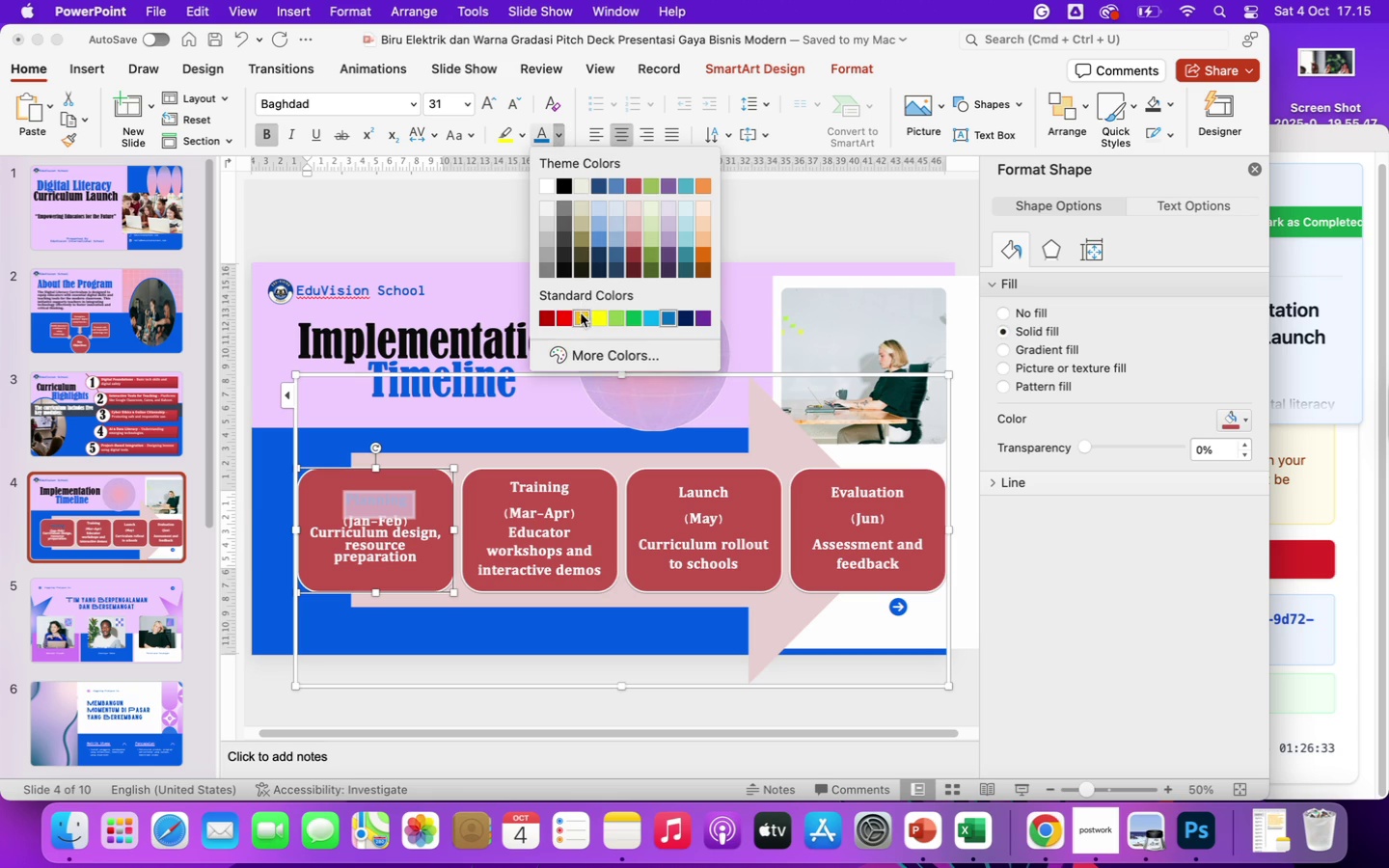 
wait(8.81)
 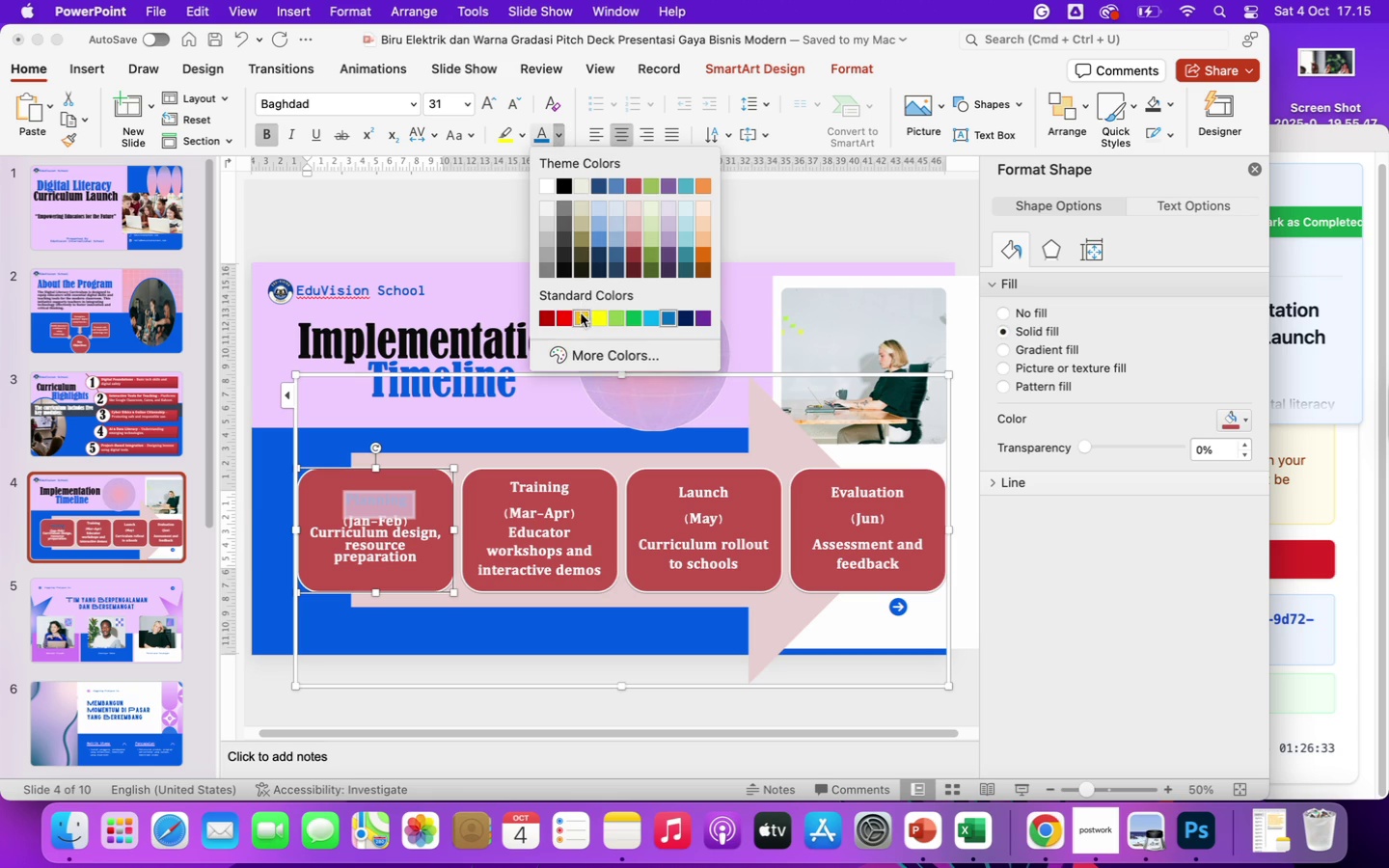 
left_click([601, 206])
 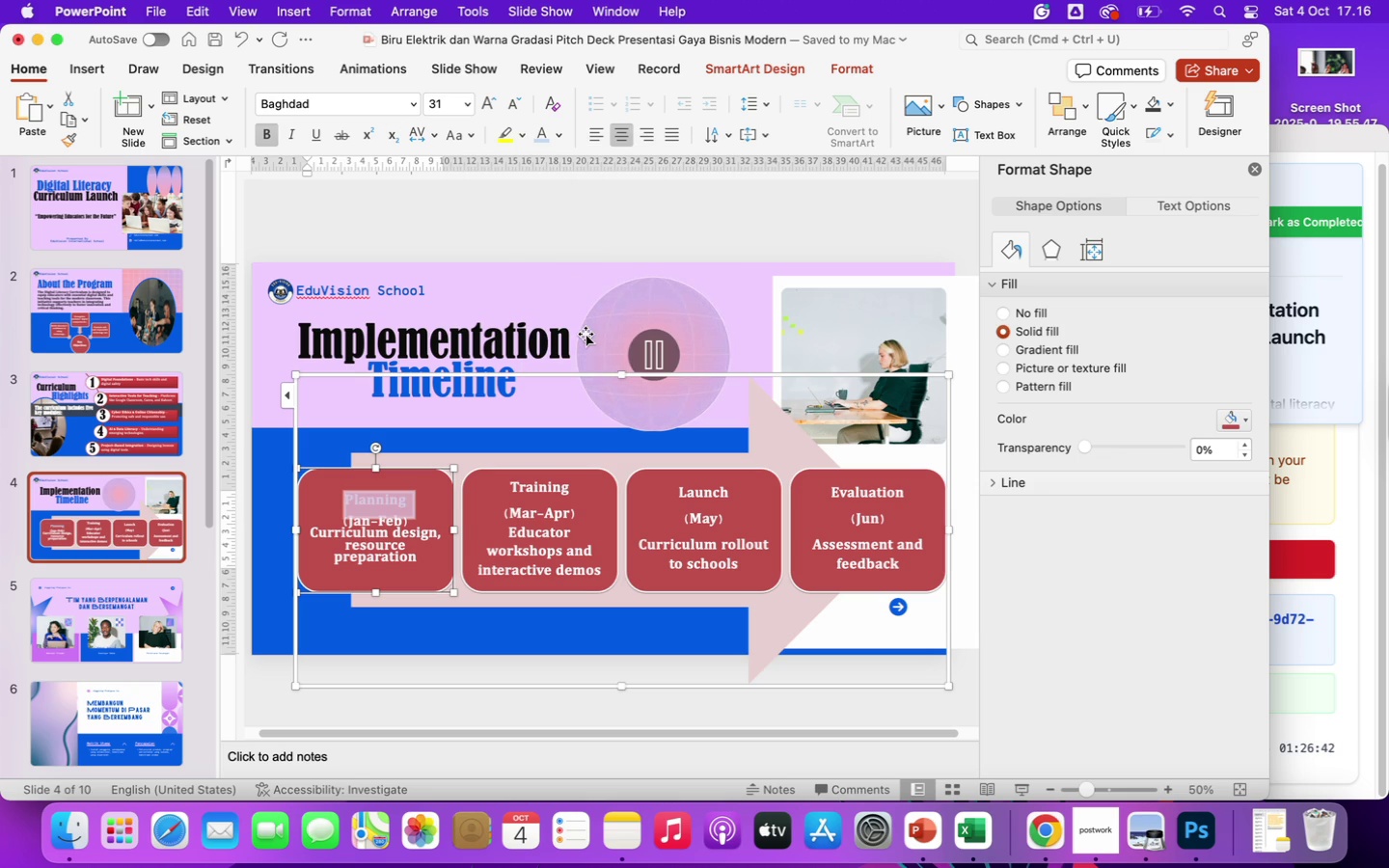 
wait(5.57)
 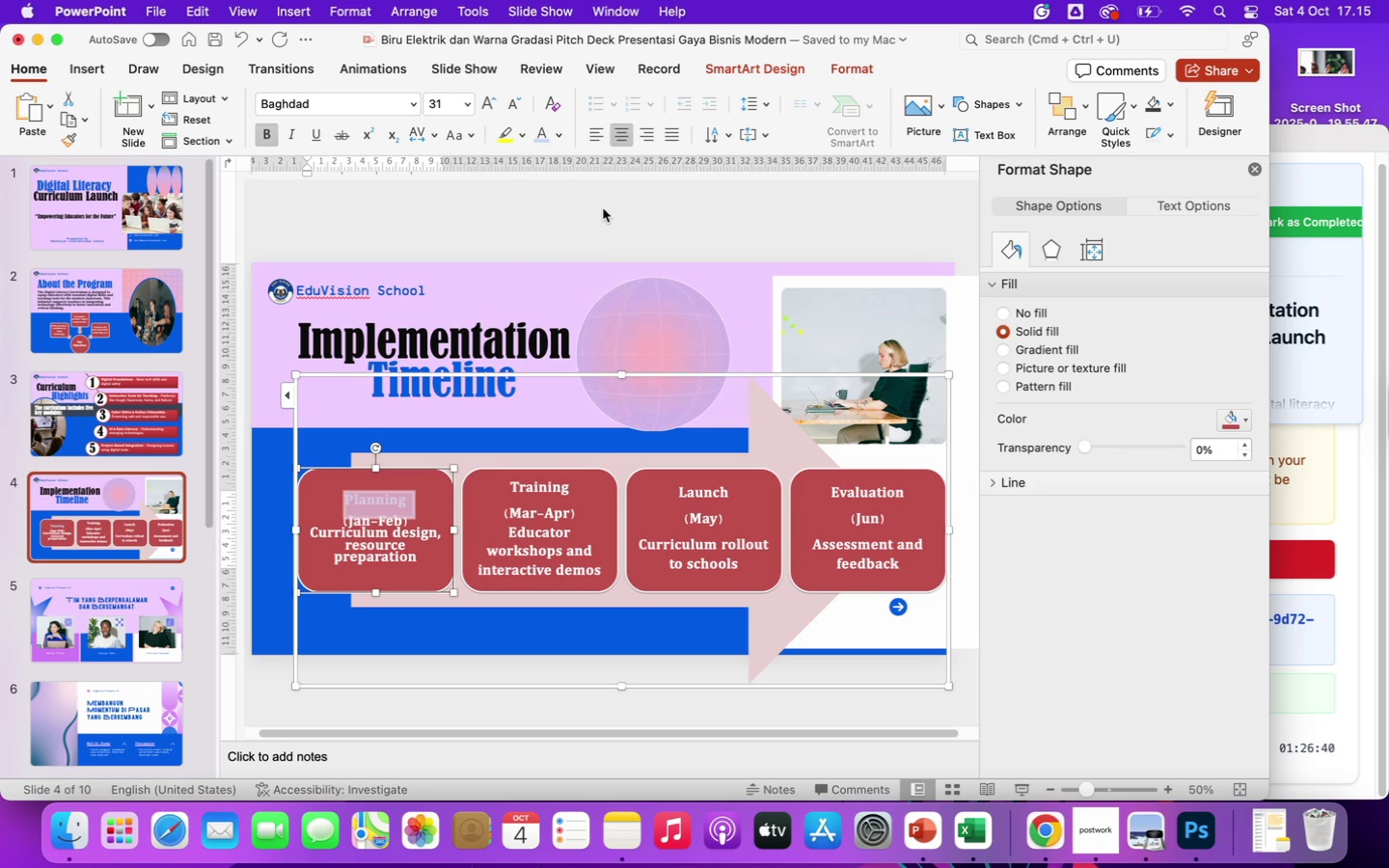 
left_click([413, 107])
 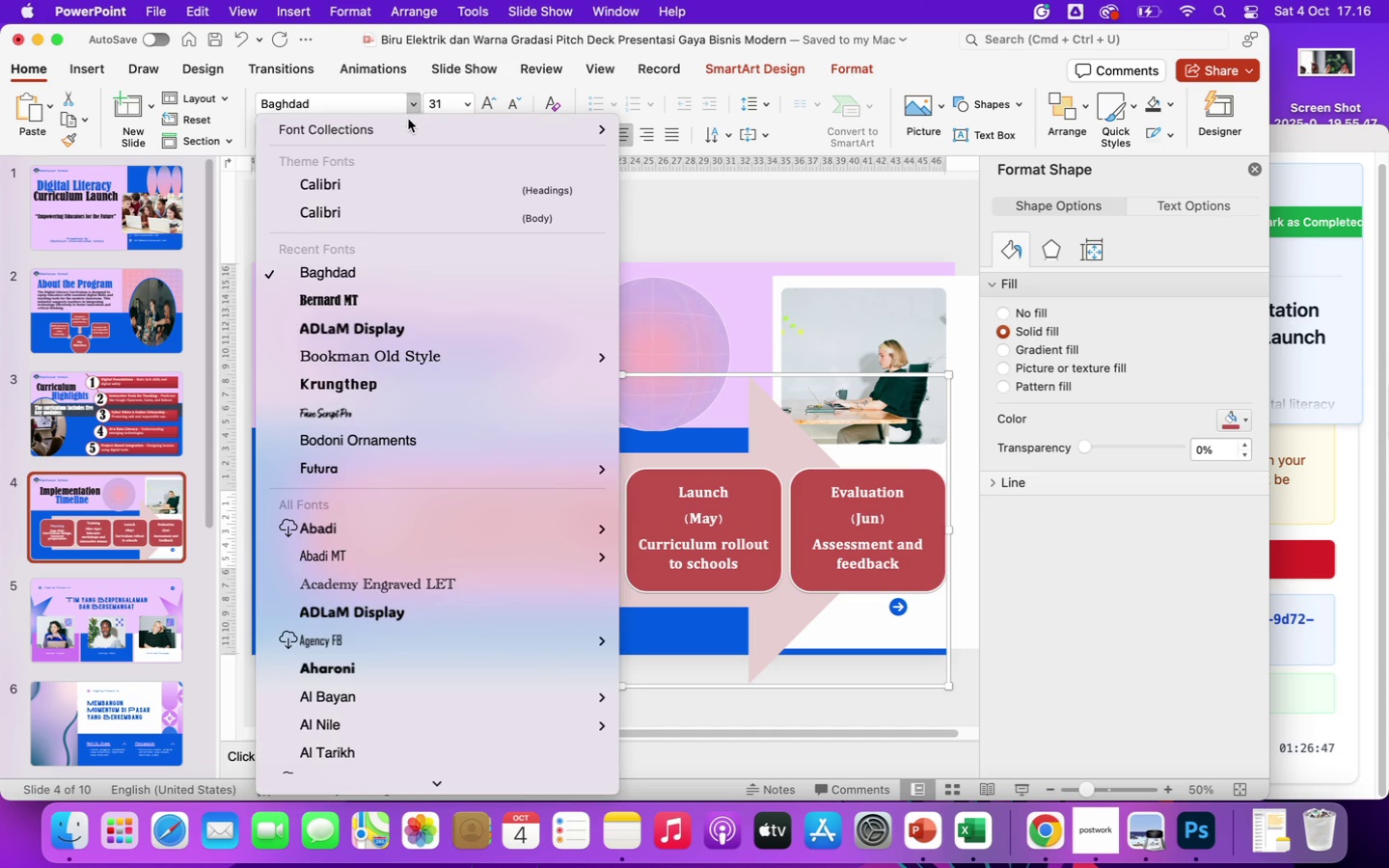 
left_click([341, 300])